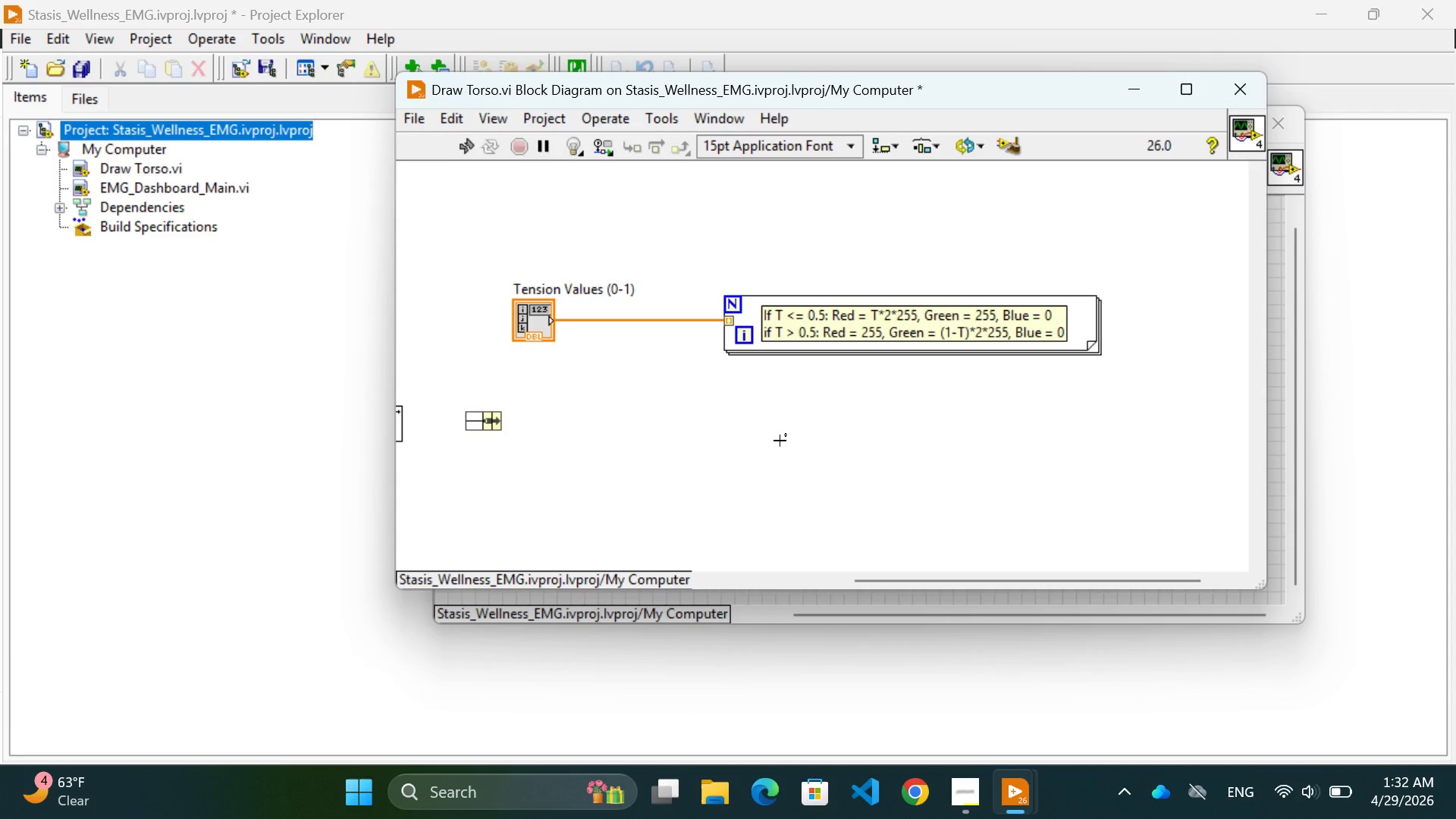 
wait(67.81)
 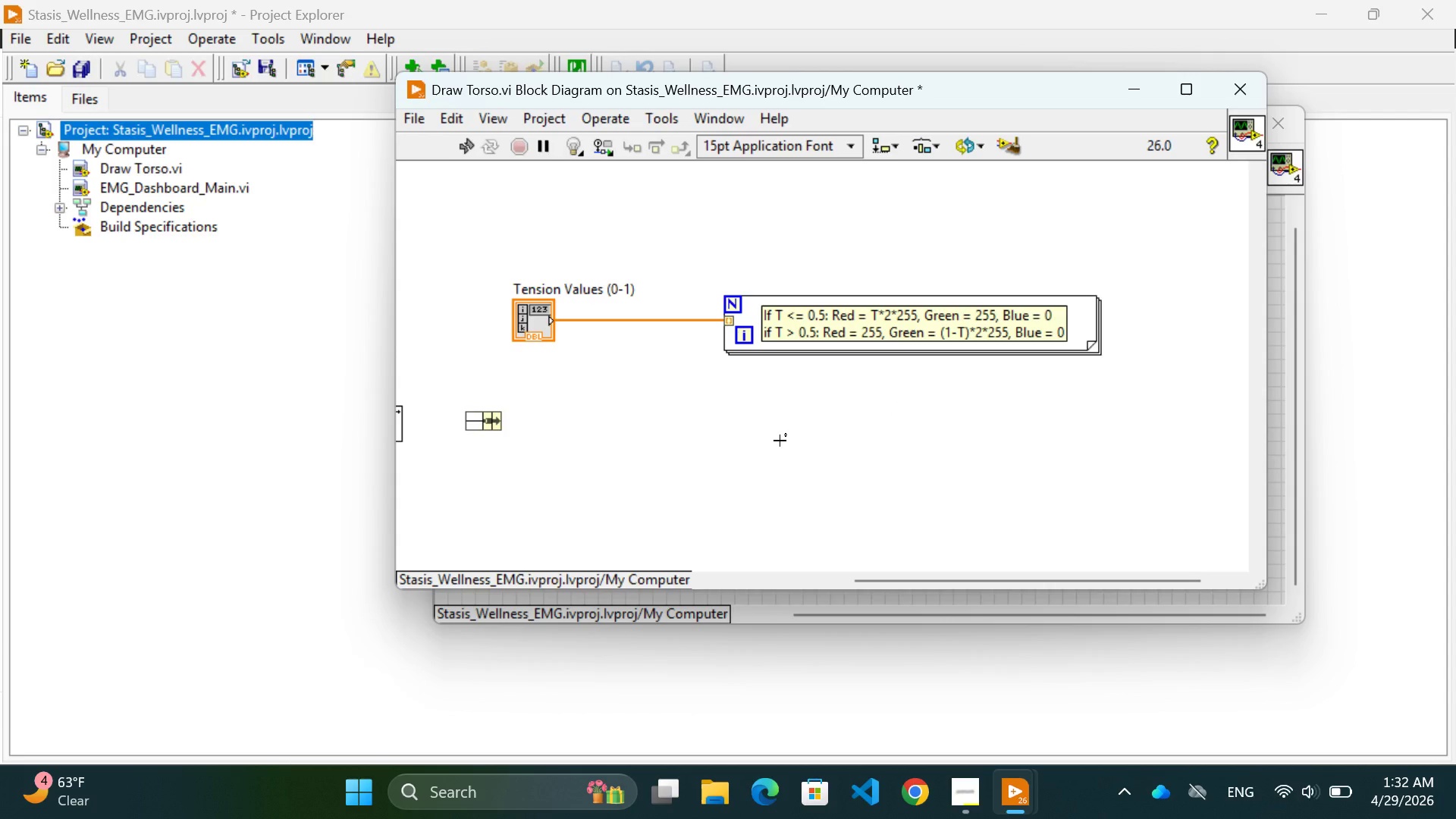 
left_click([968, 811])